 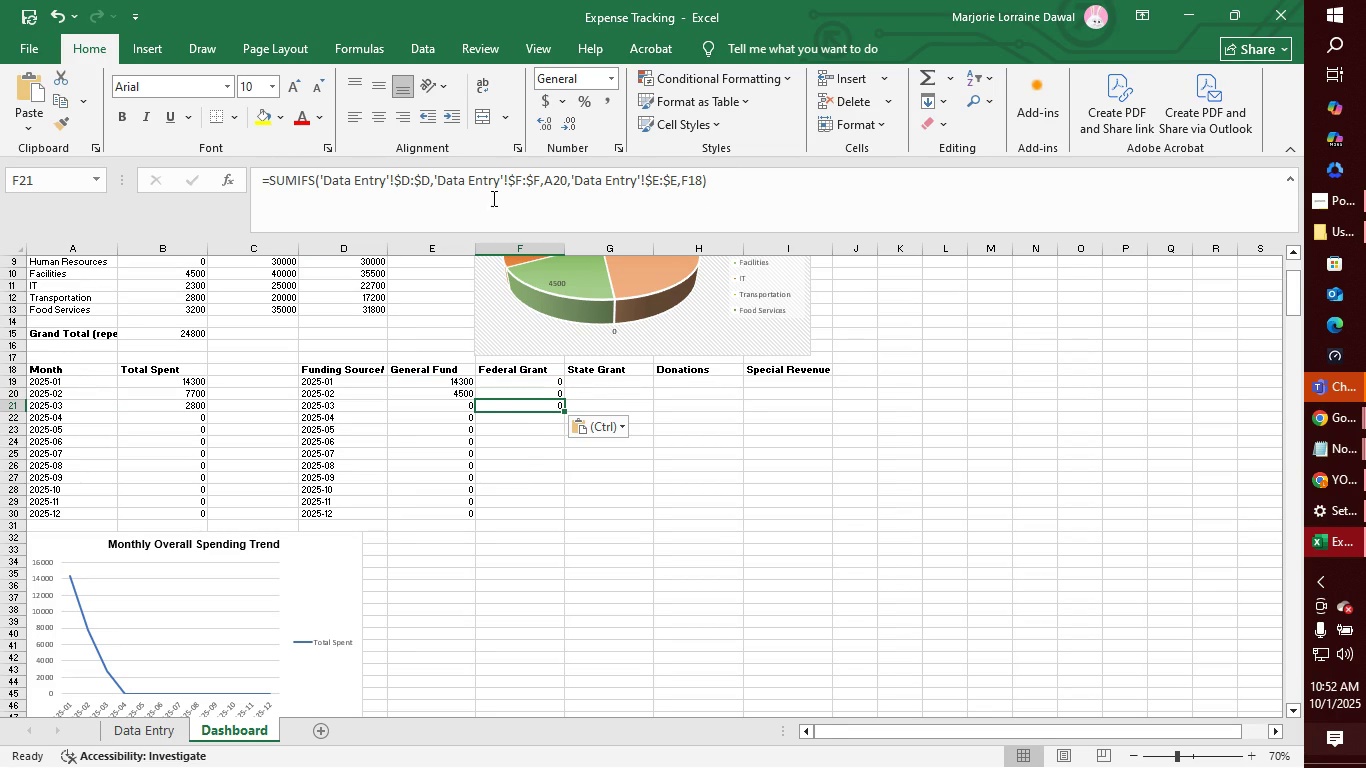 
left_click([566, 180])
 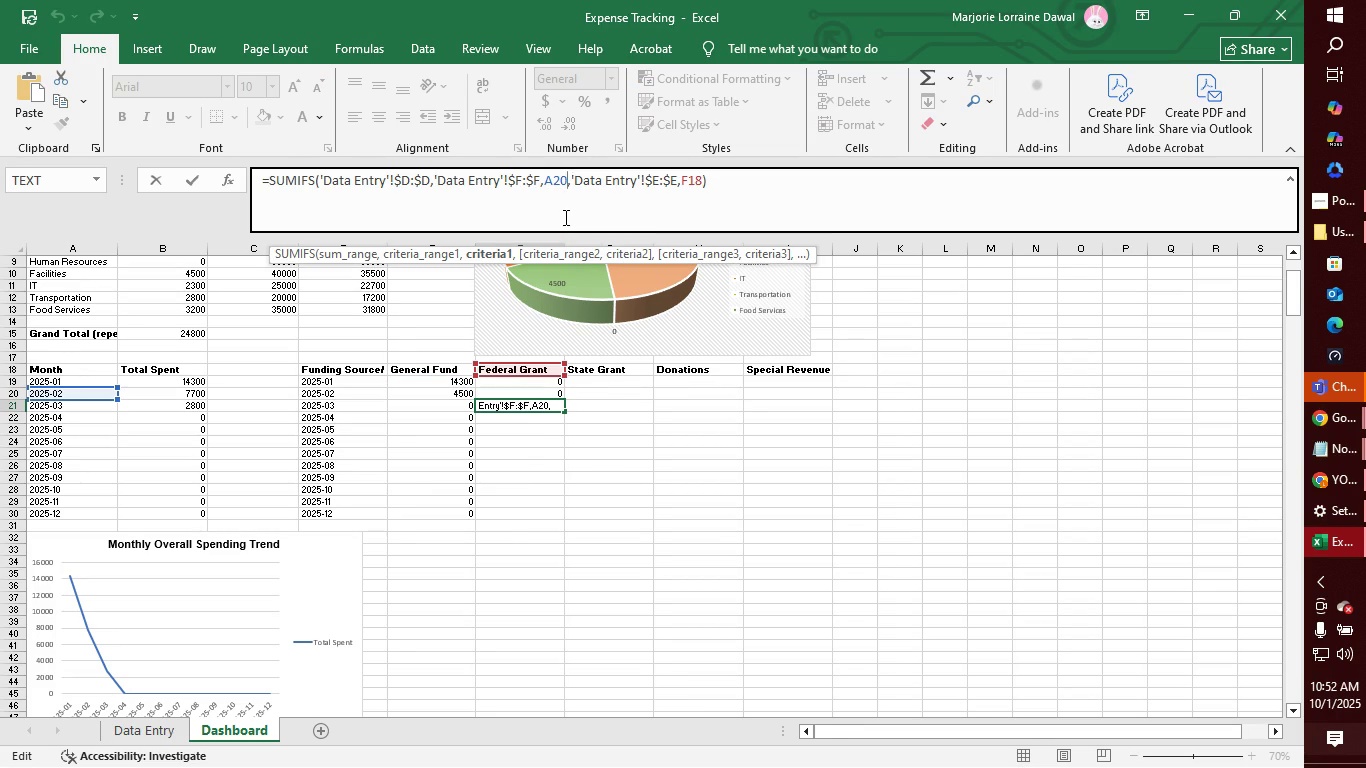 
key(Backspace)
 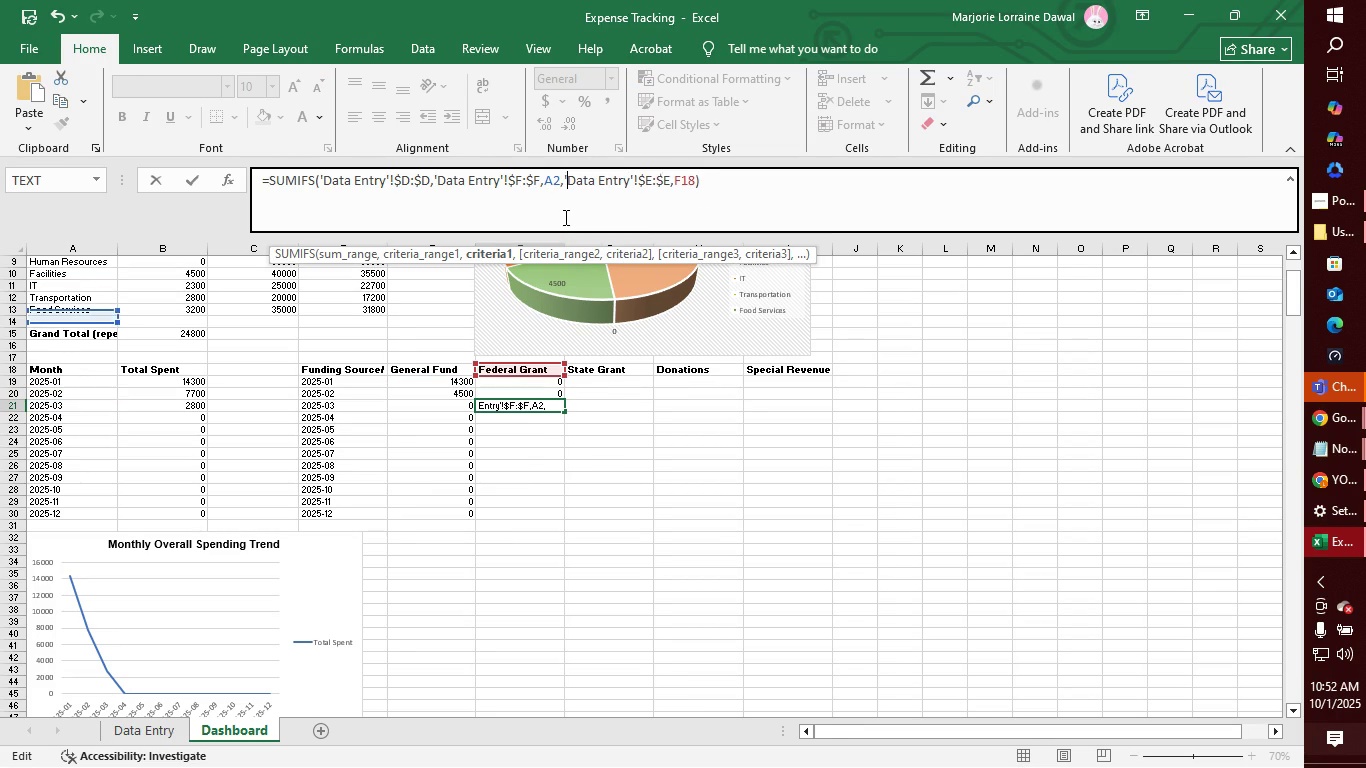 
key(1)
 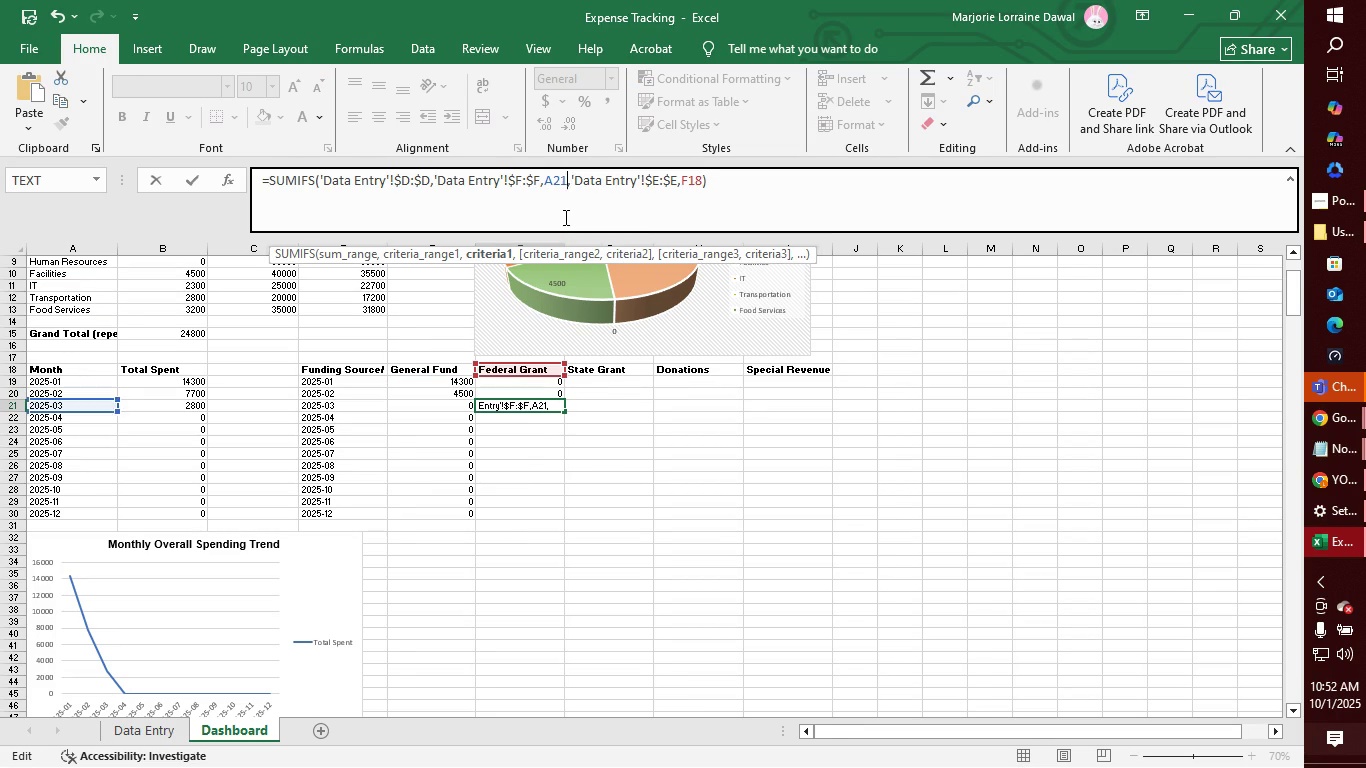 
key(Enter)